 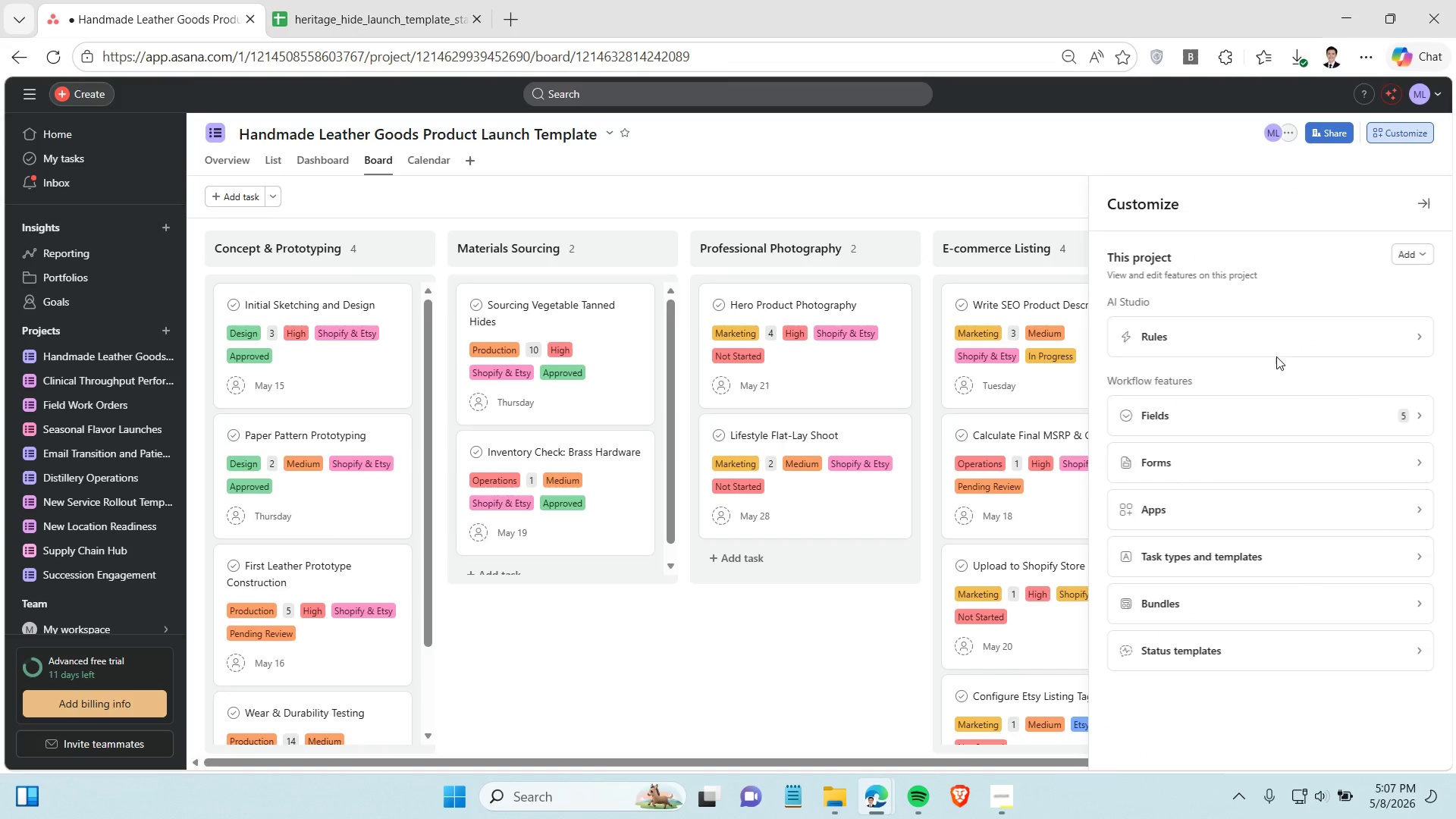 
left_click([1414, 260])
 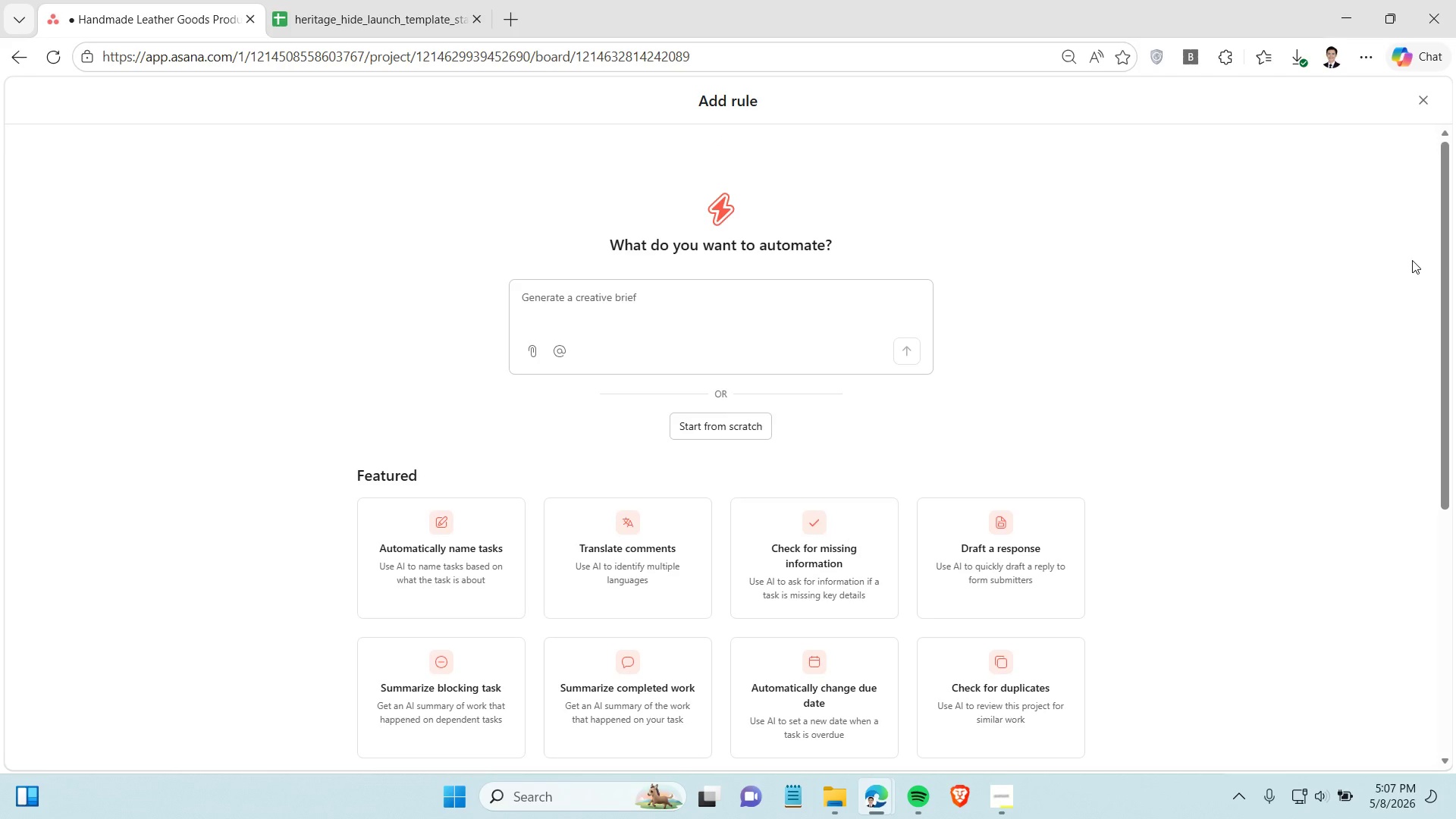 
left_click([717, 419])
 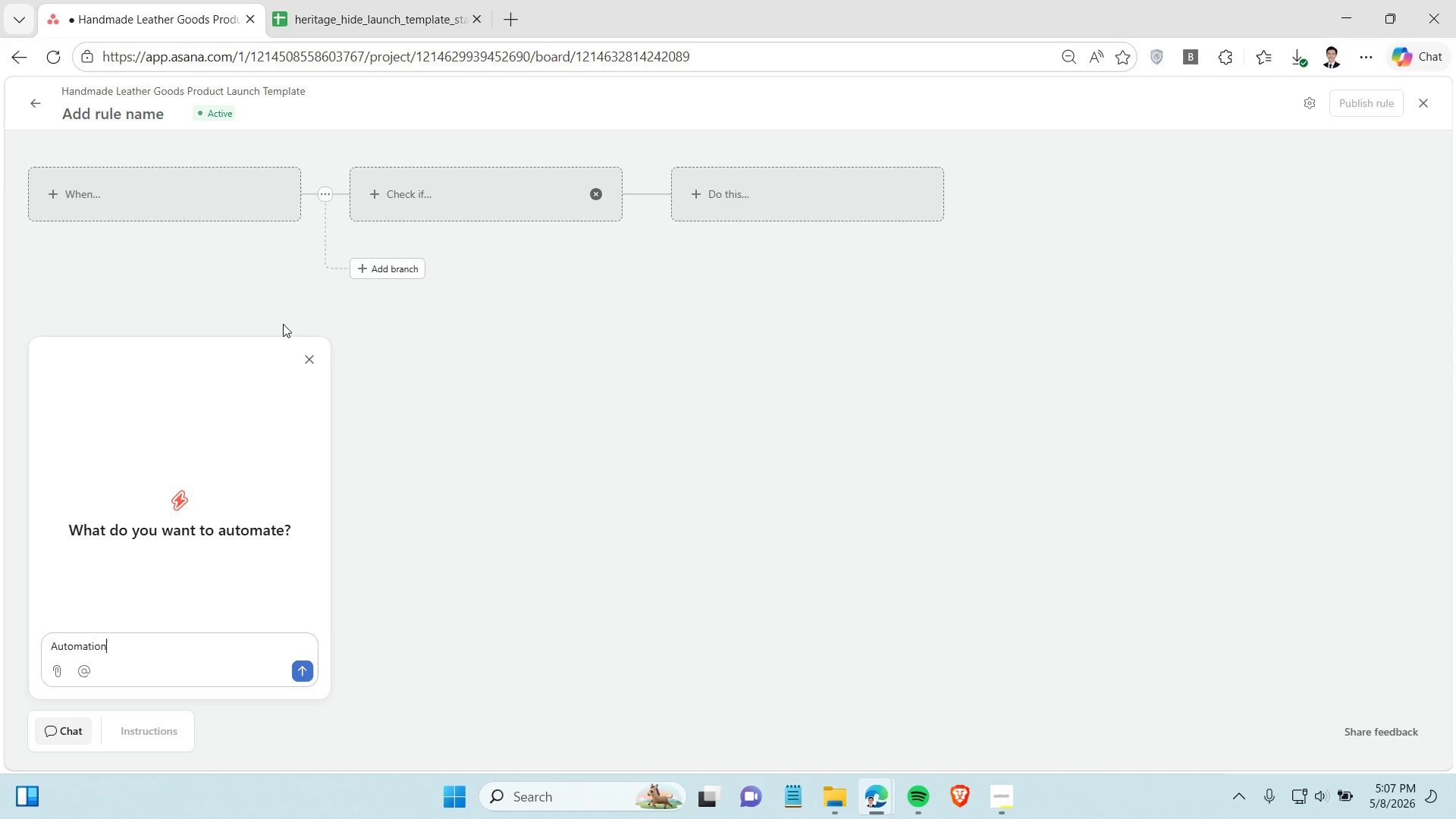 
left_click([312, 362])
 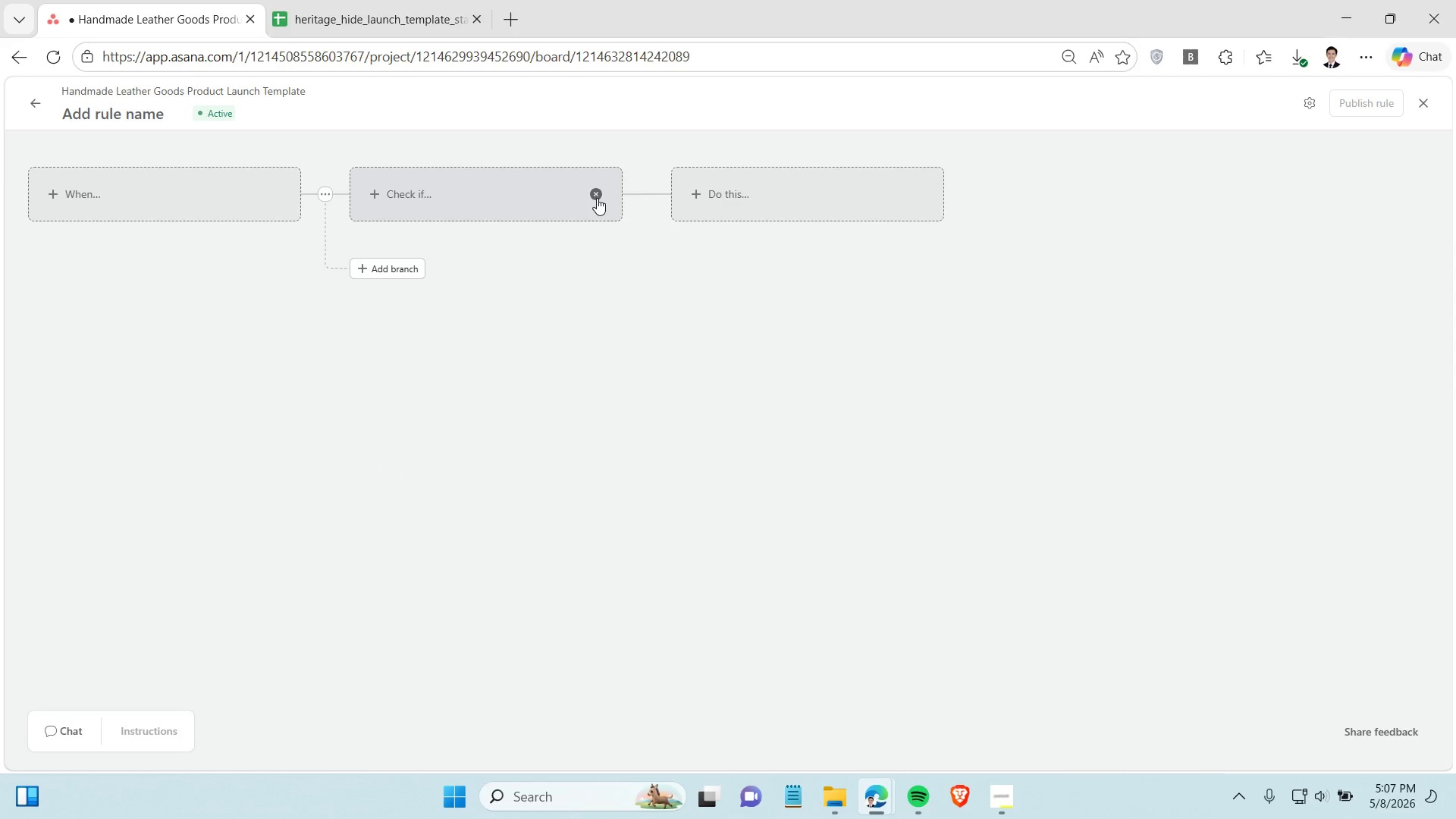 
left_click([597, 197])
 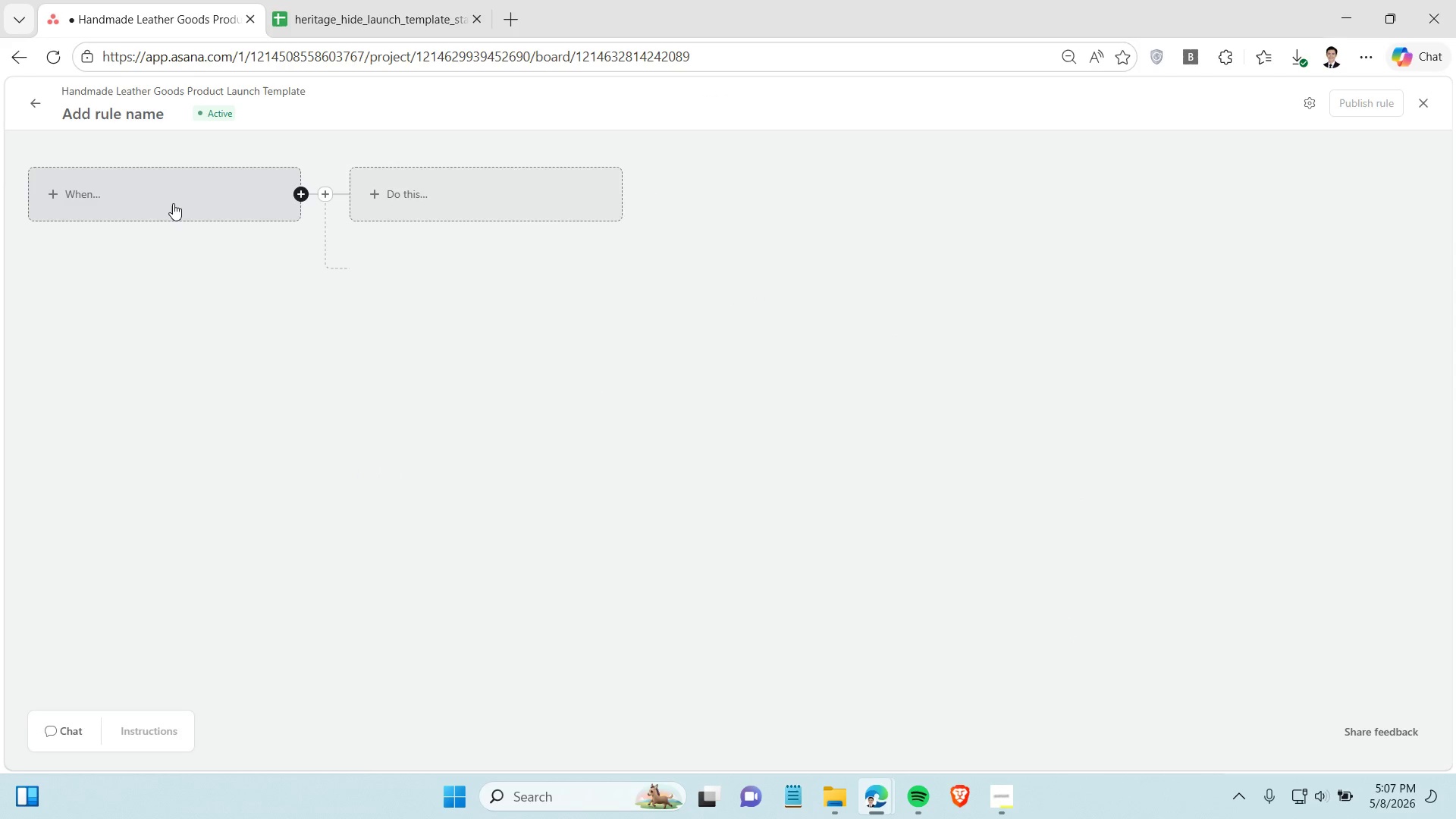 
left_click([173, 203])
 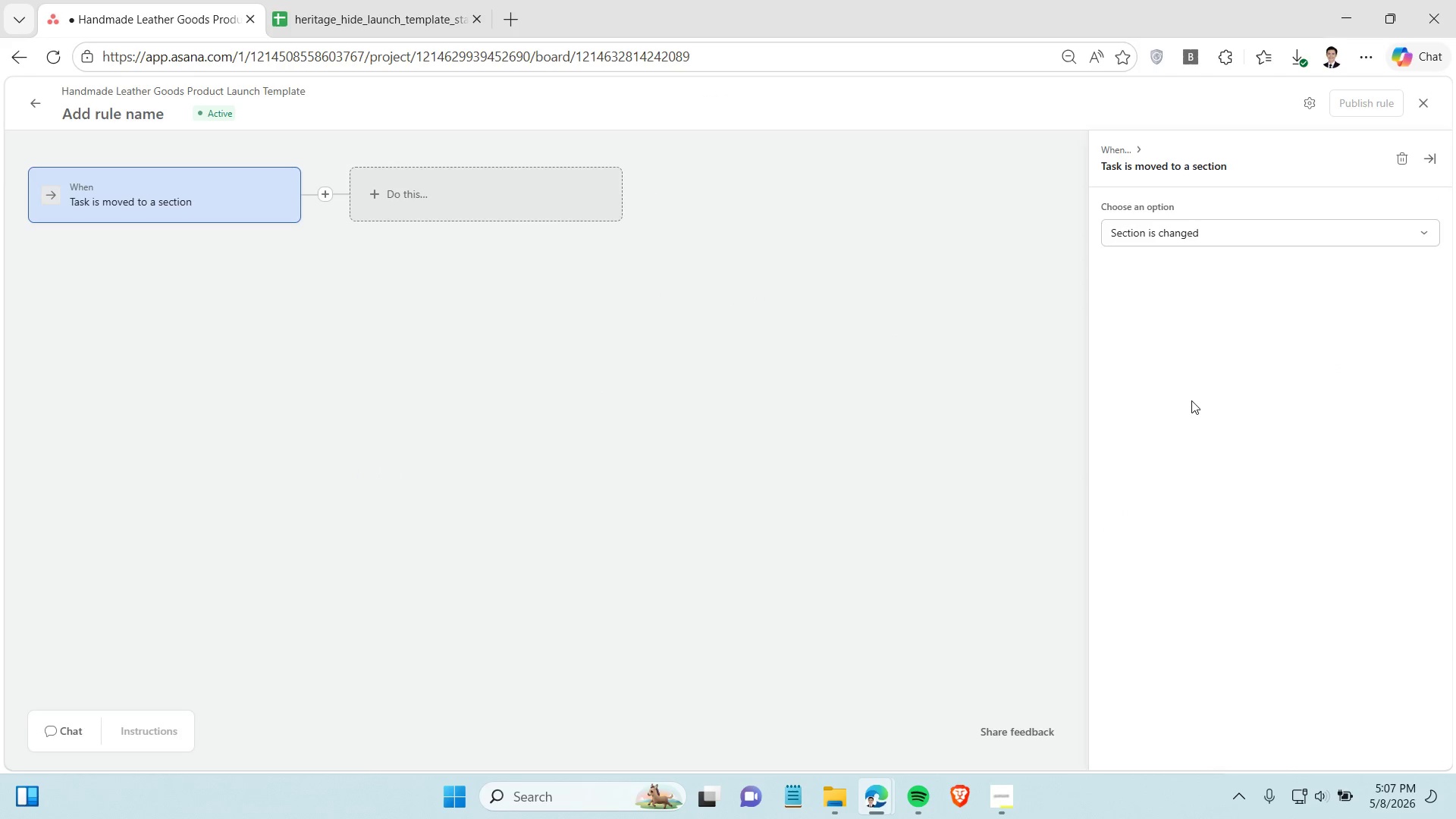 
left_click([1178, 234])
 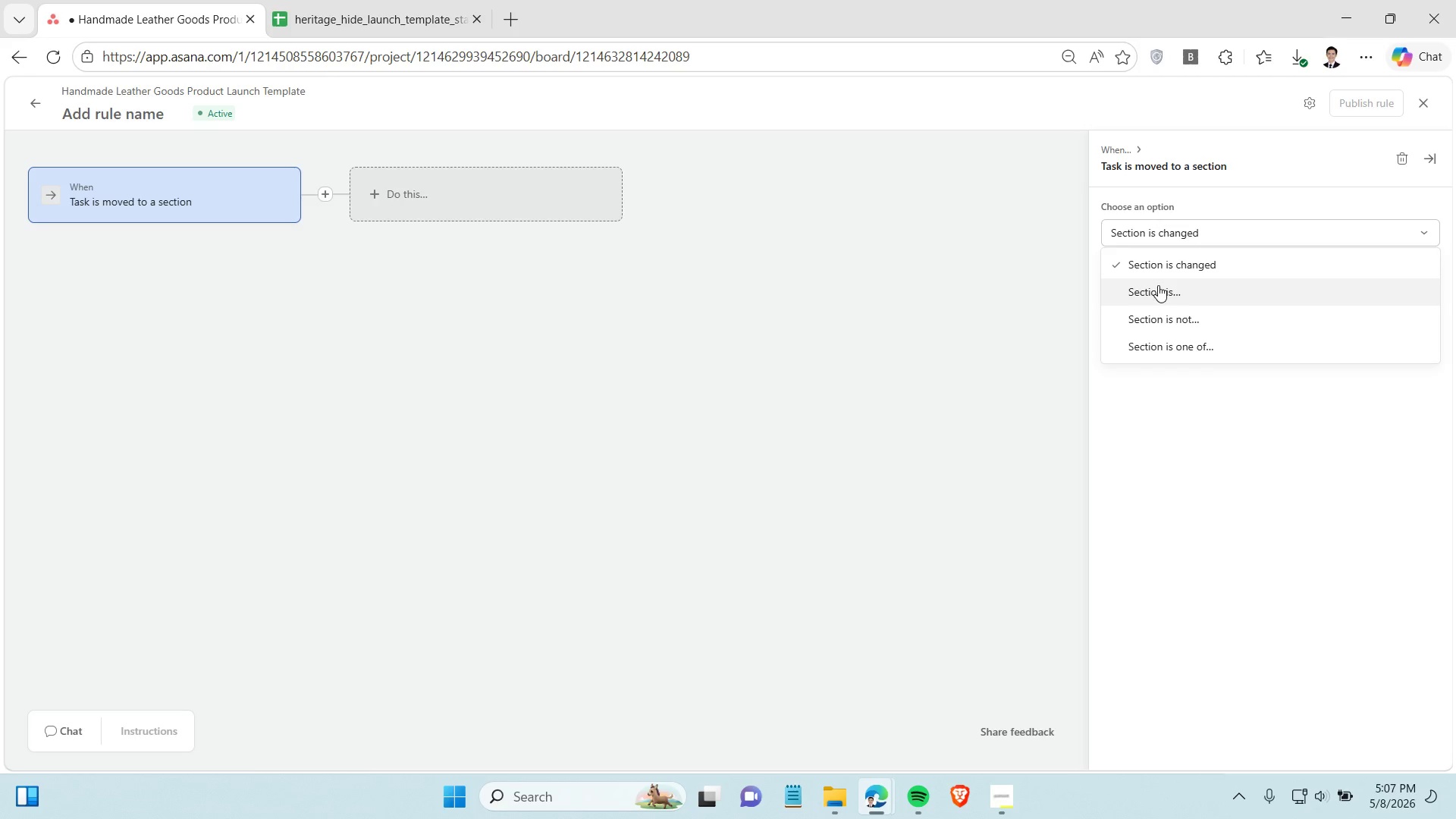 
left_click([1158, 285])
 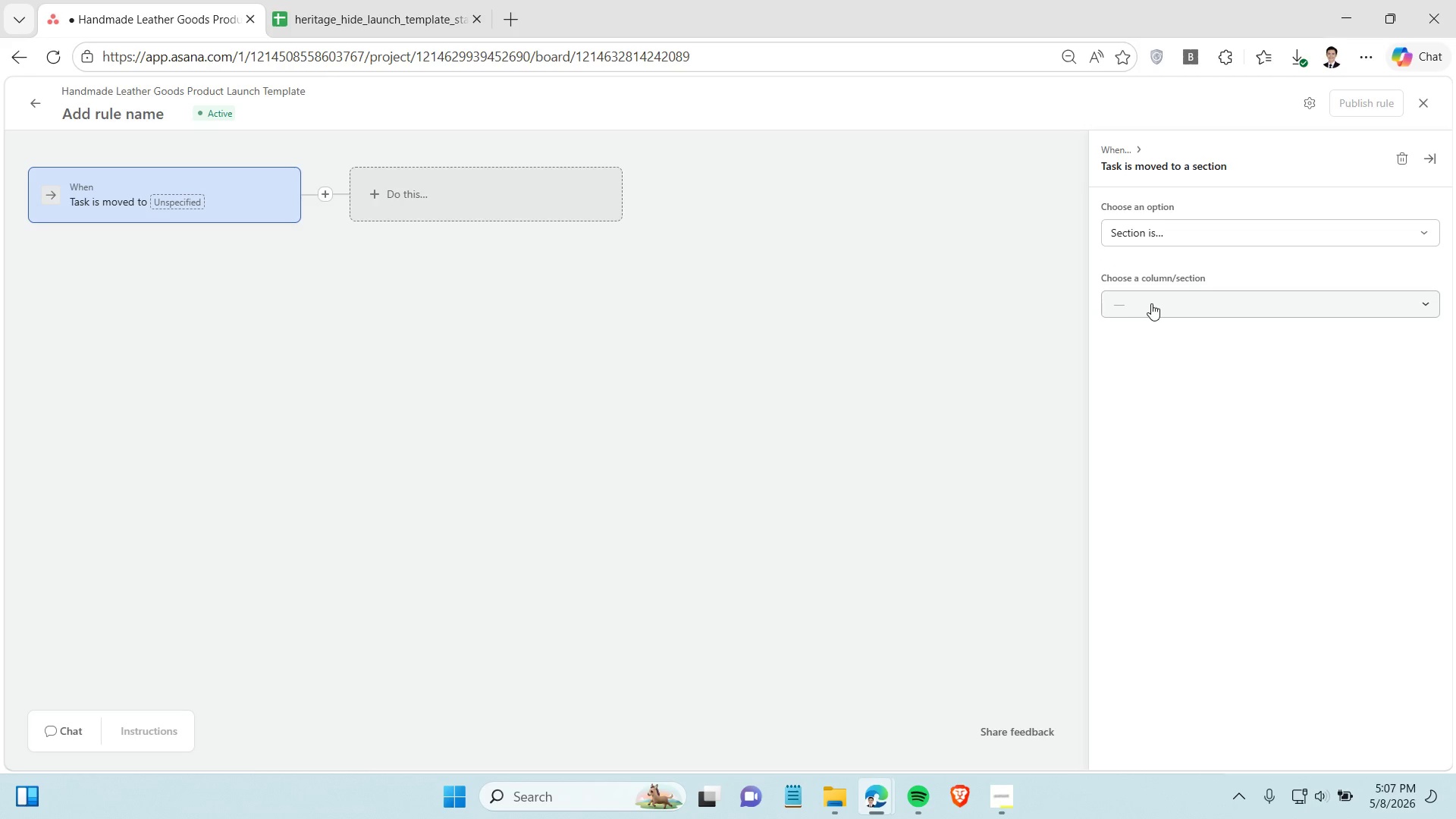 
left_click([1151, 304])